 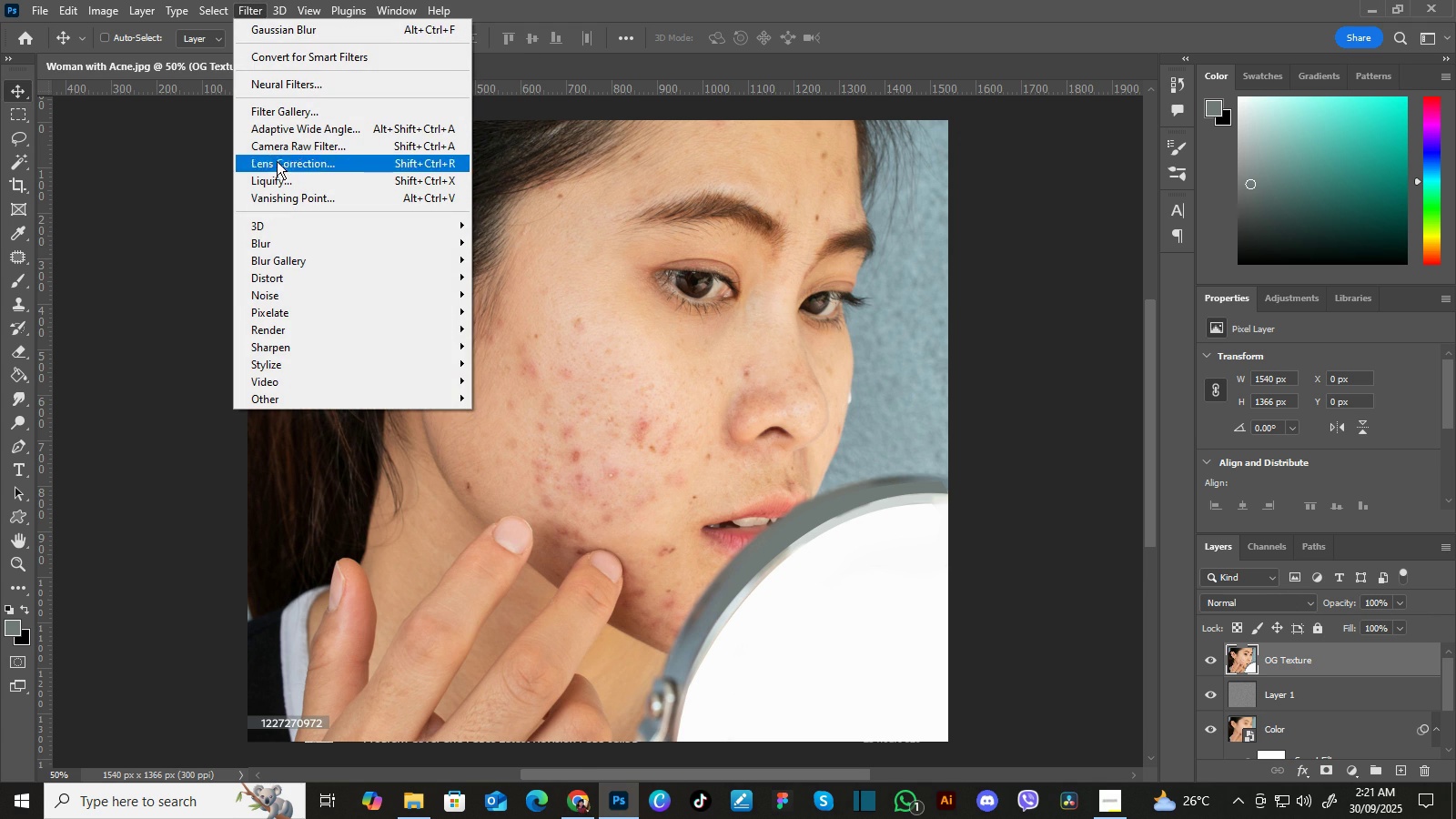 
left_click([522, 415])
 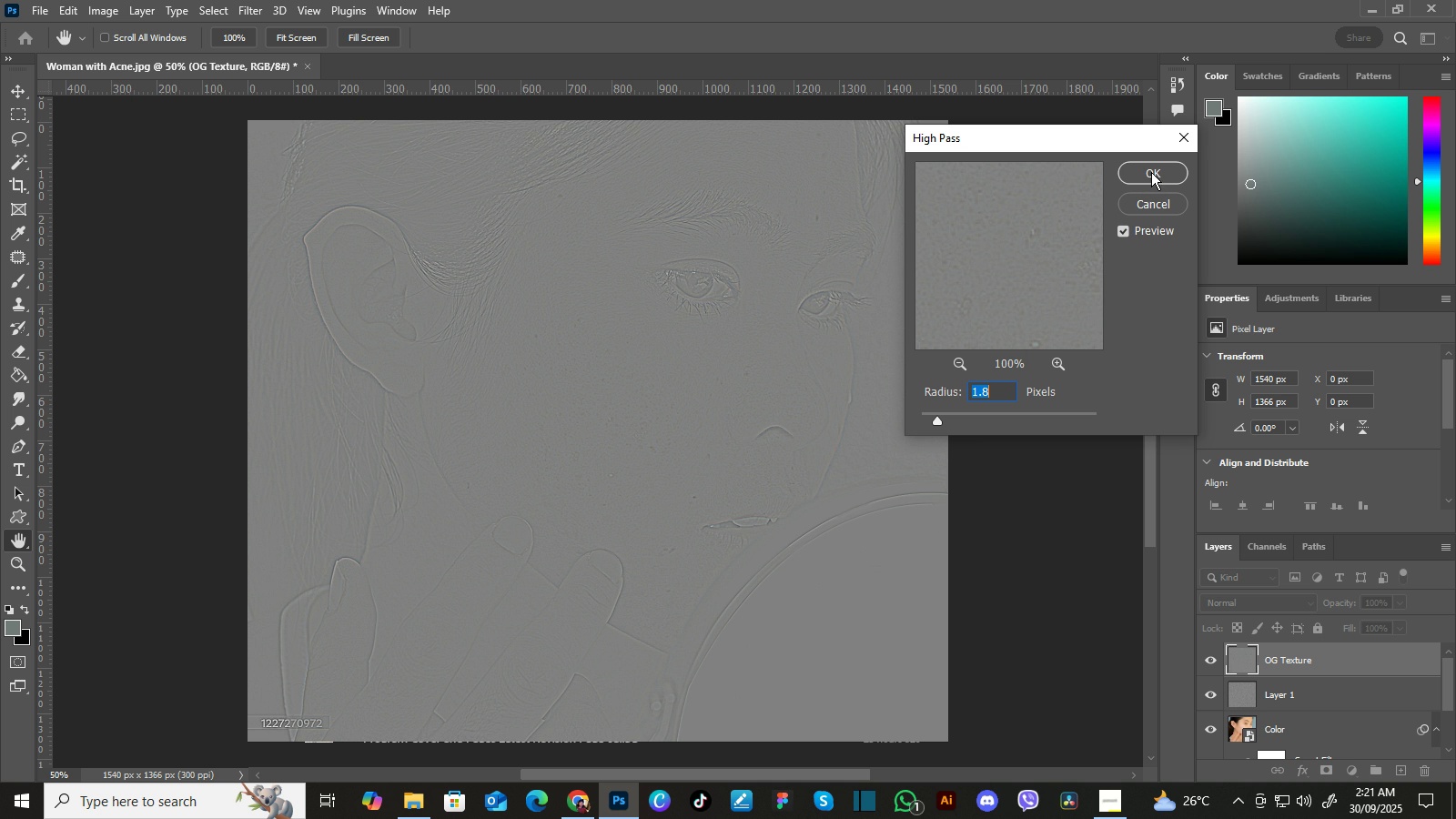 
wait(6.07)
 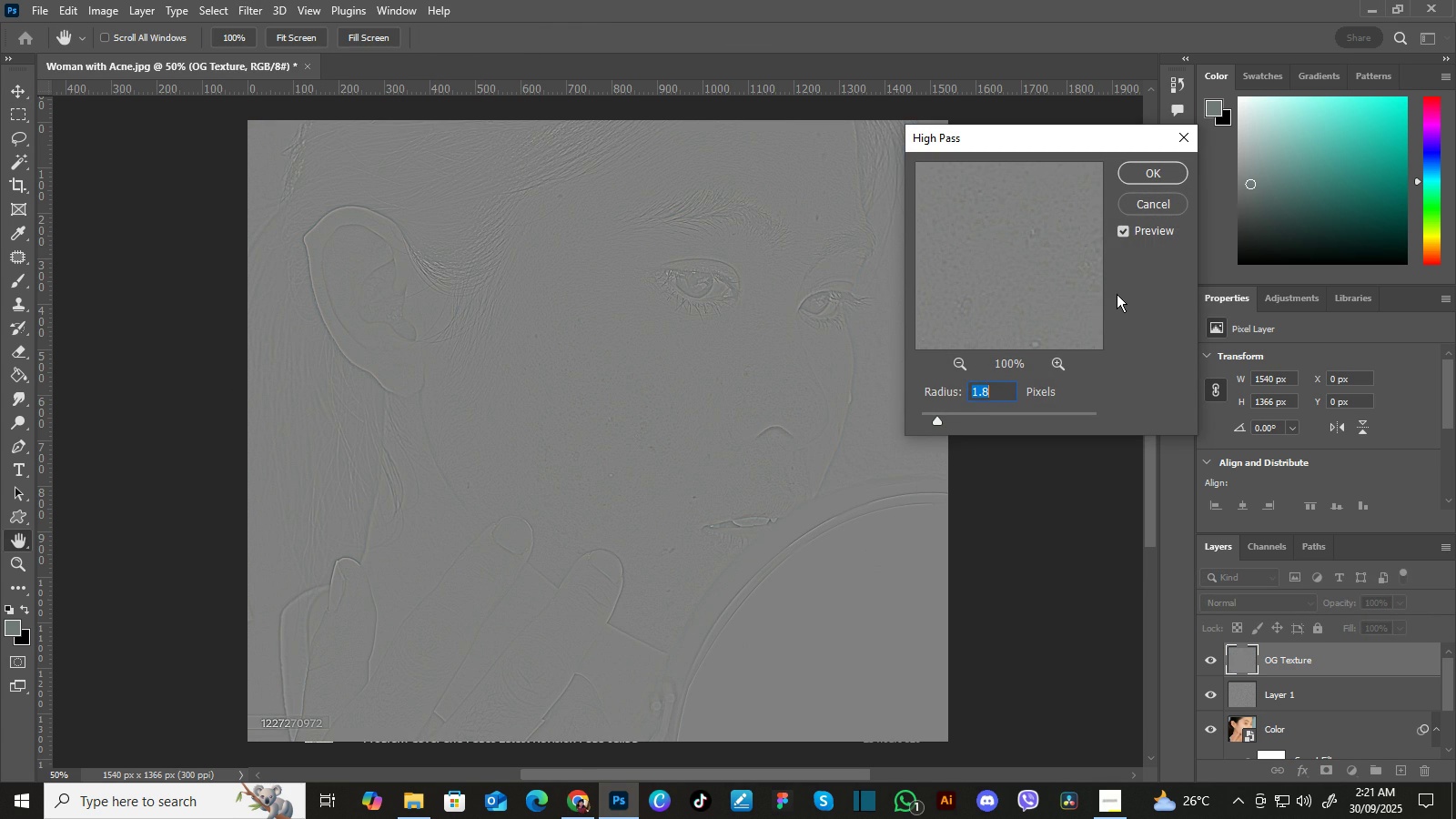 
left_click([1151, 172])
 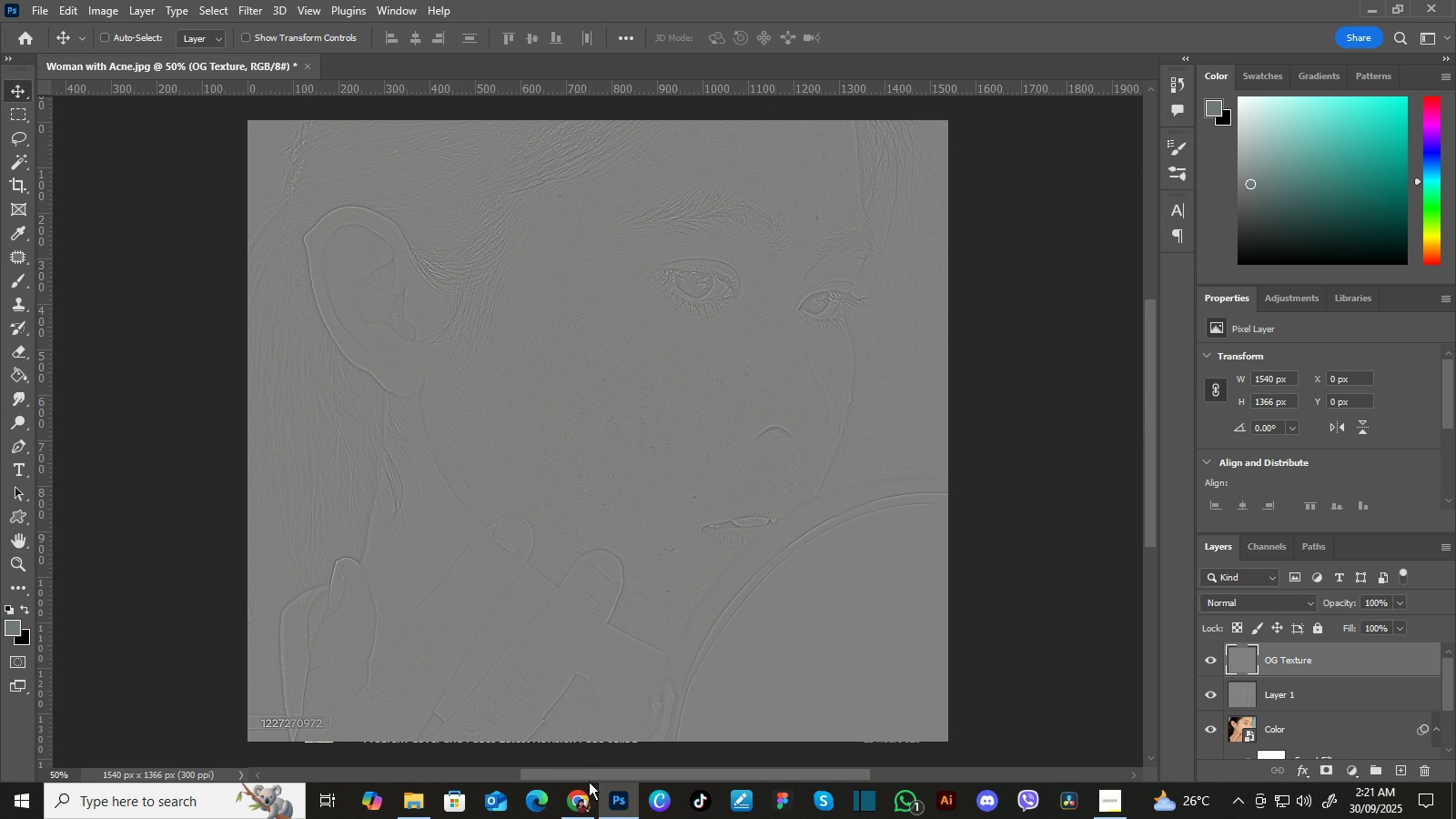 
wait(6.67)
 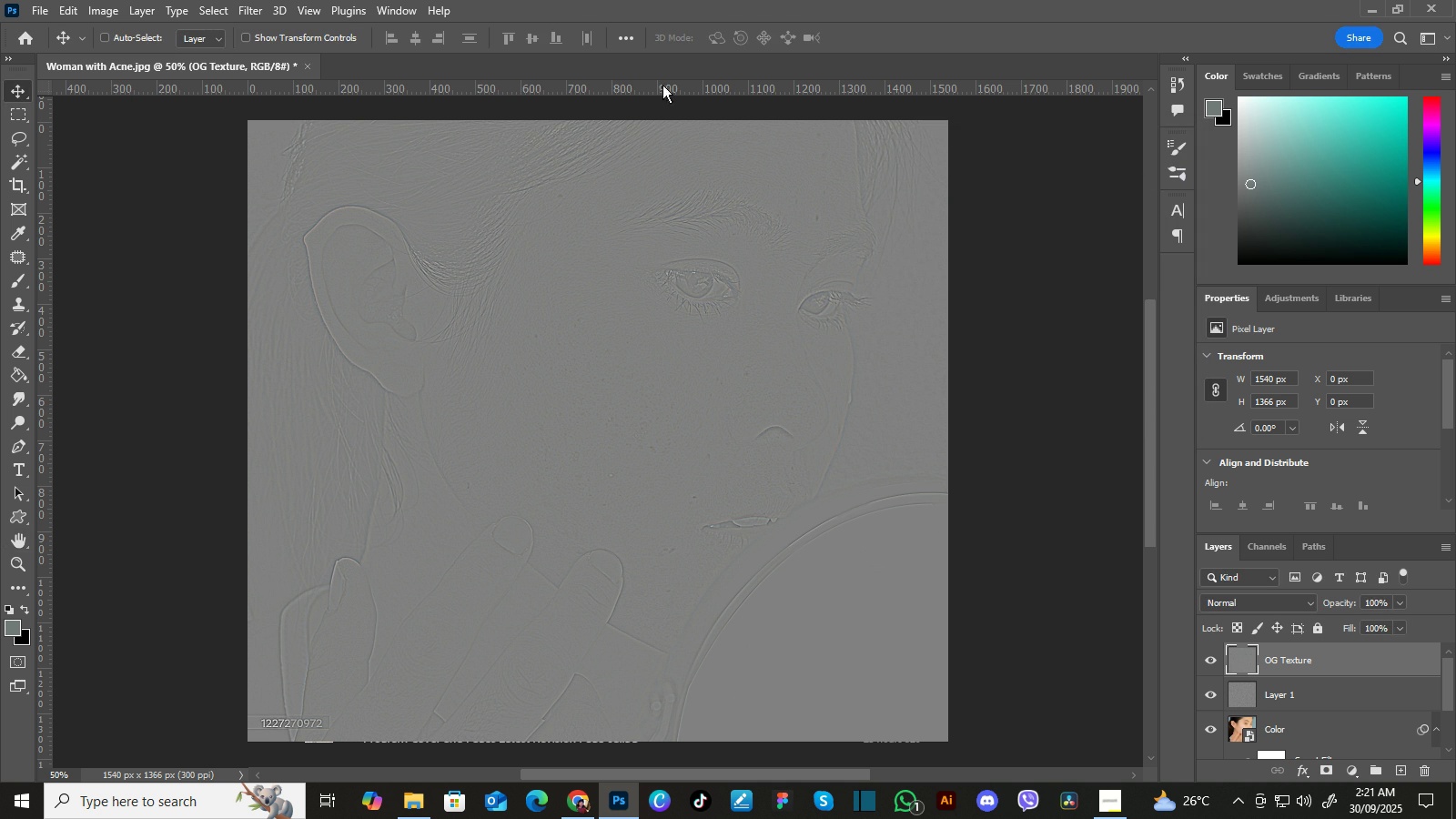 
left_click([568, 811])
 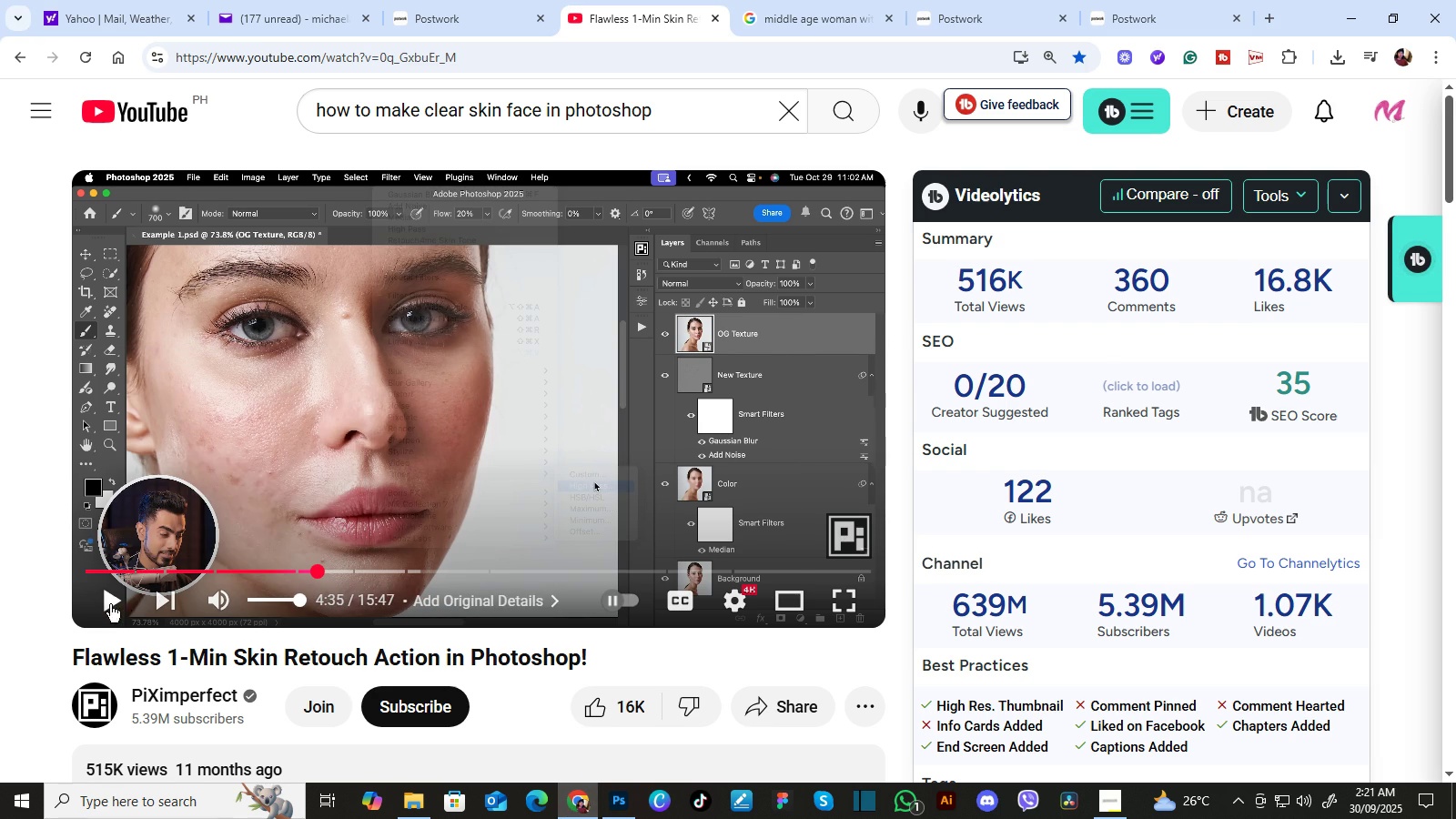 
left_click([109, 604])
 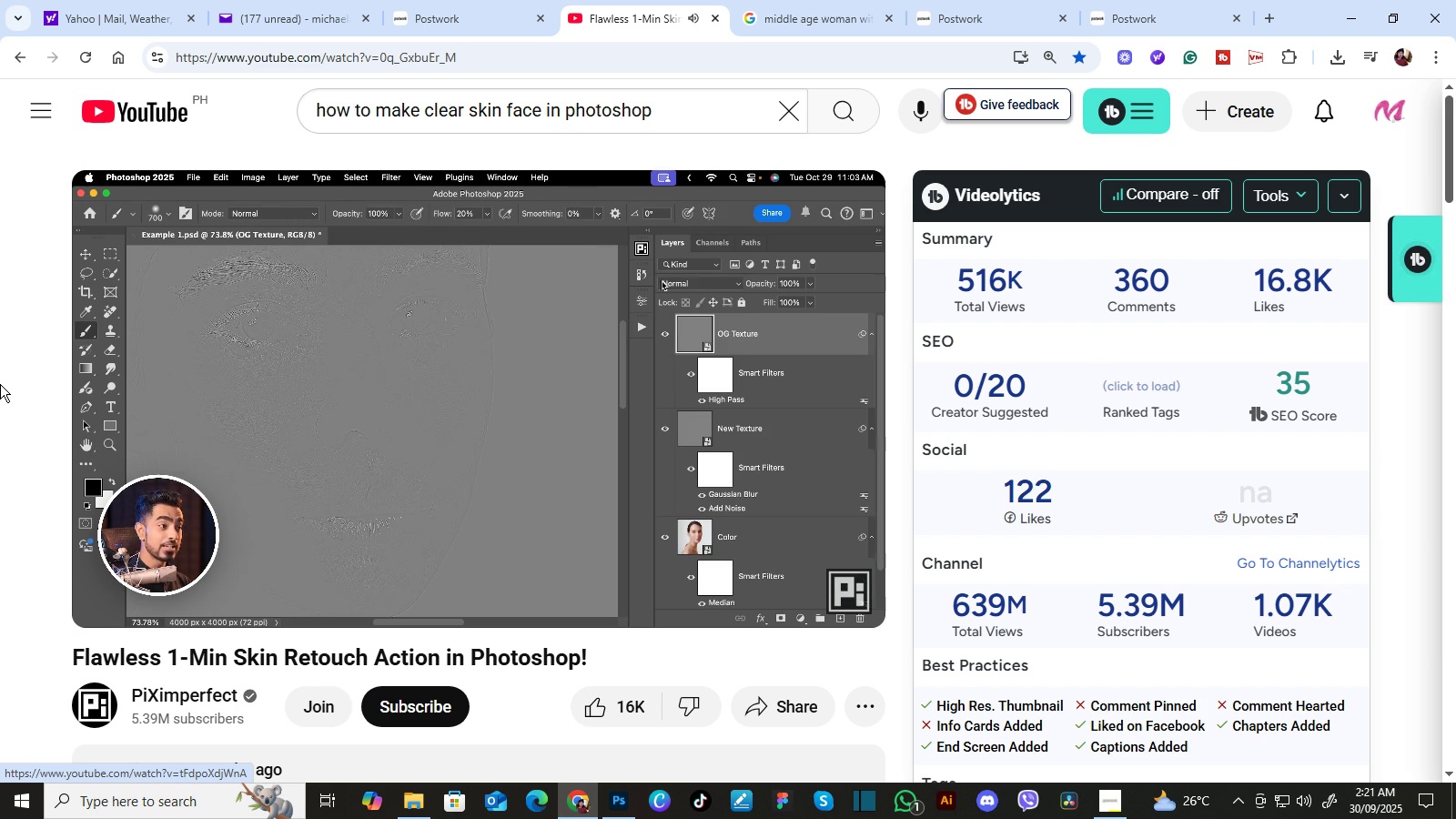 
wait(27.15)
 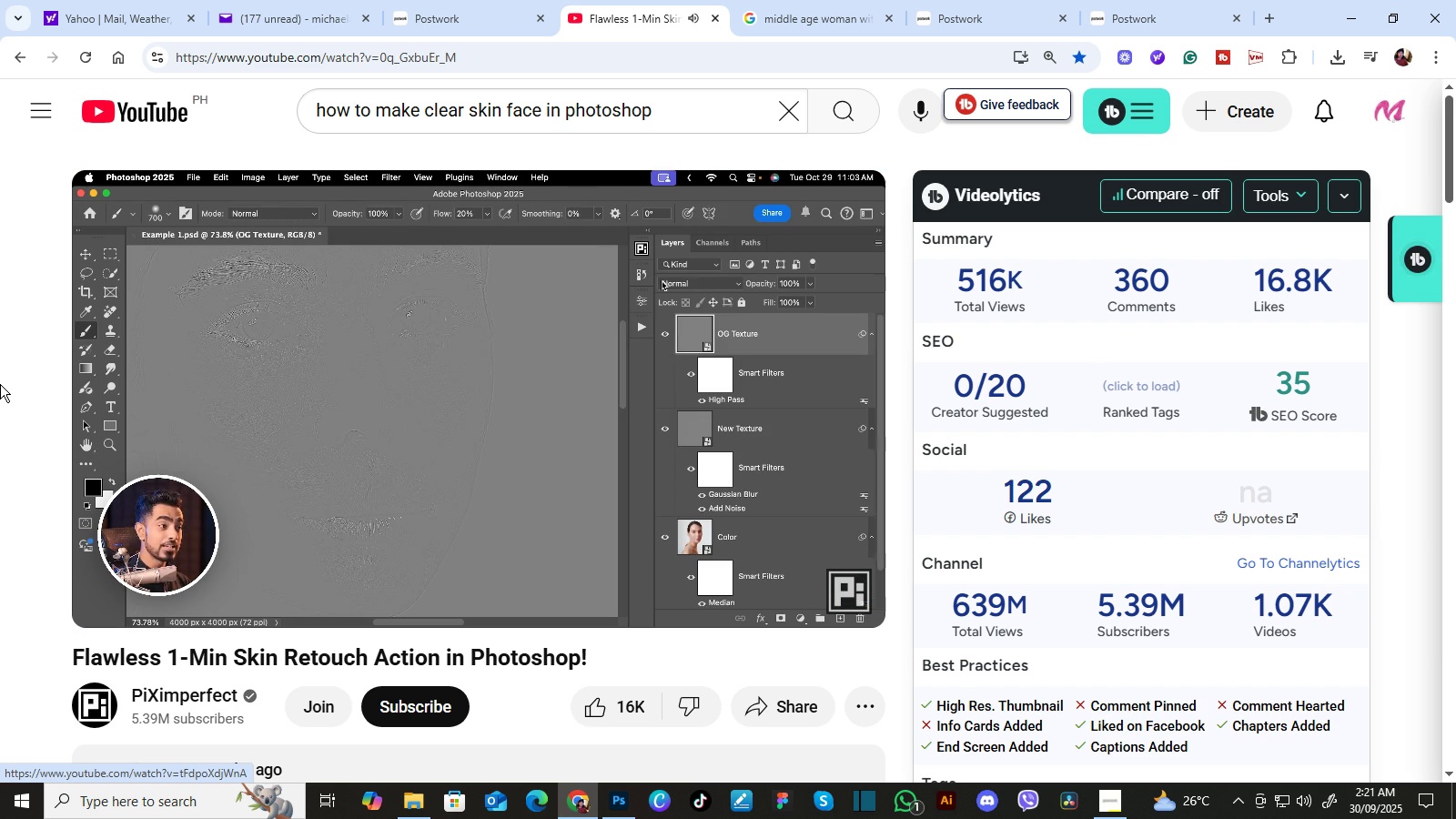 
left_click([111, 600])
 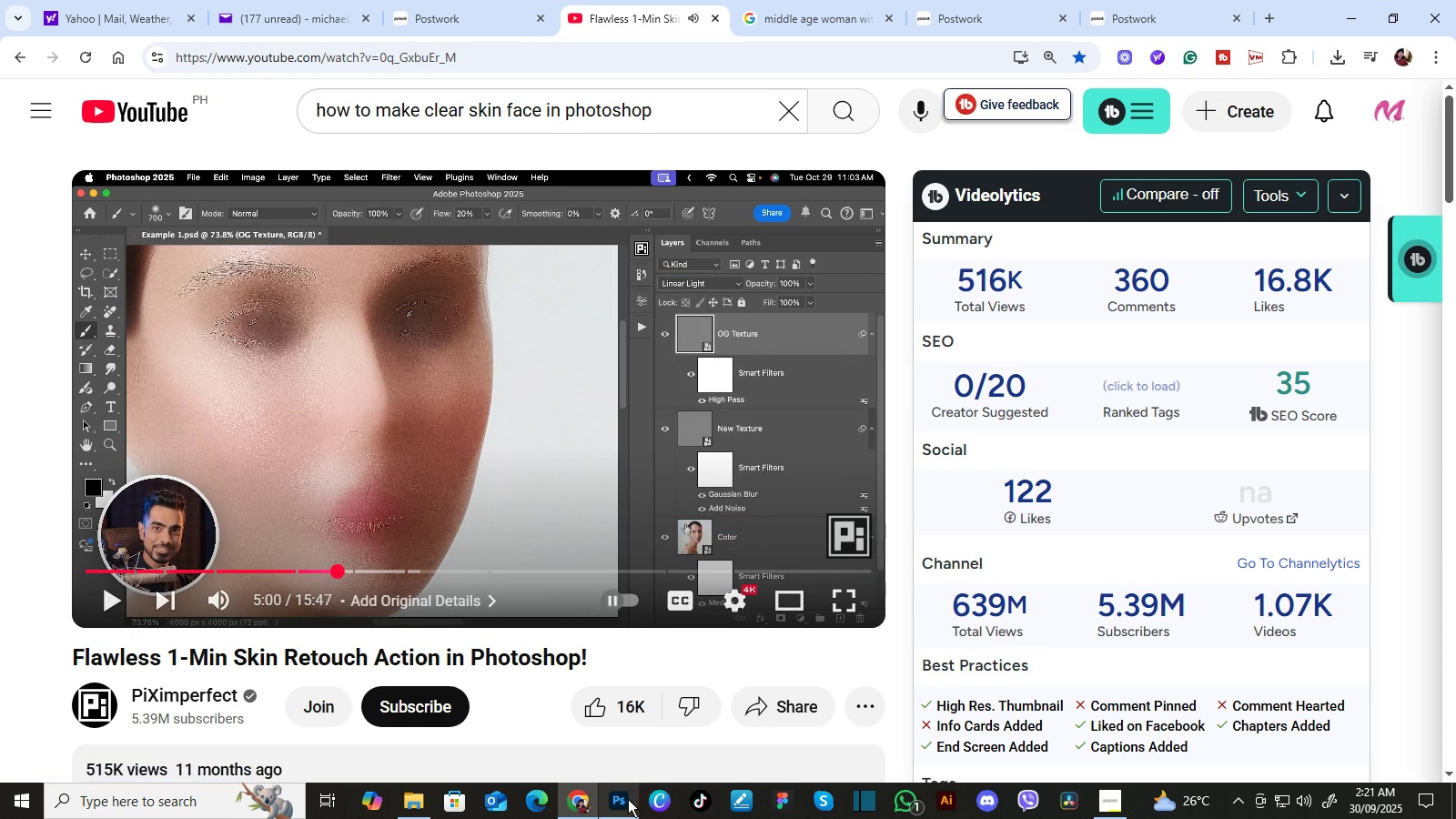 
left_click([623, 800])
 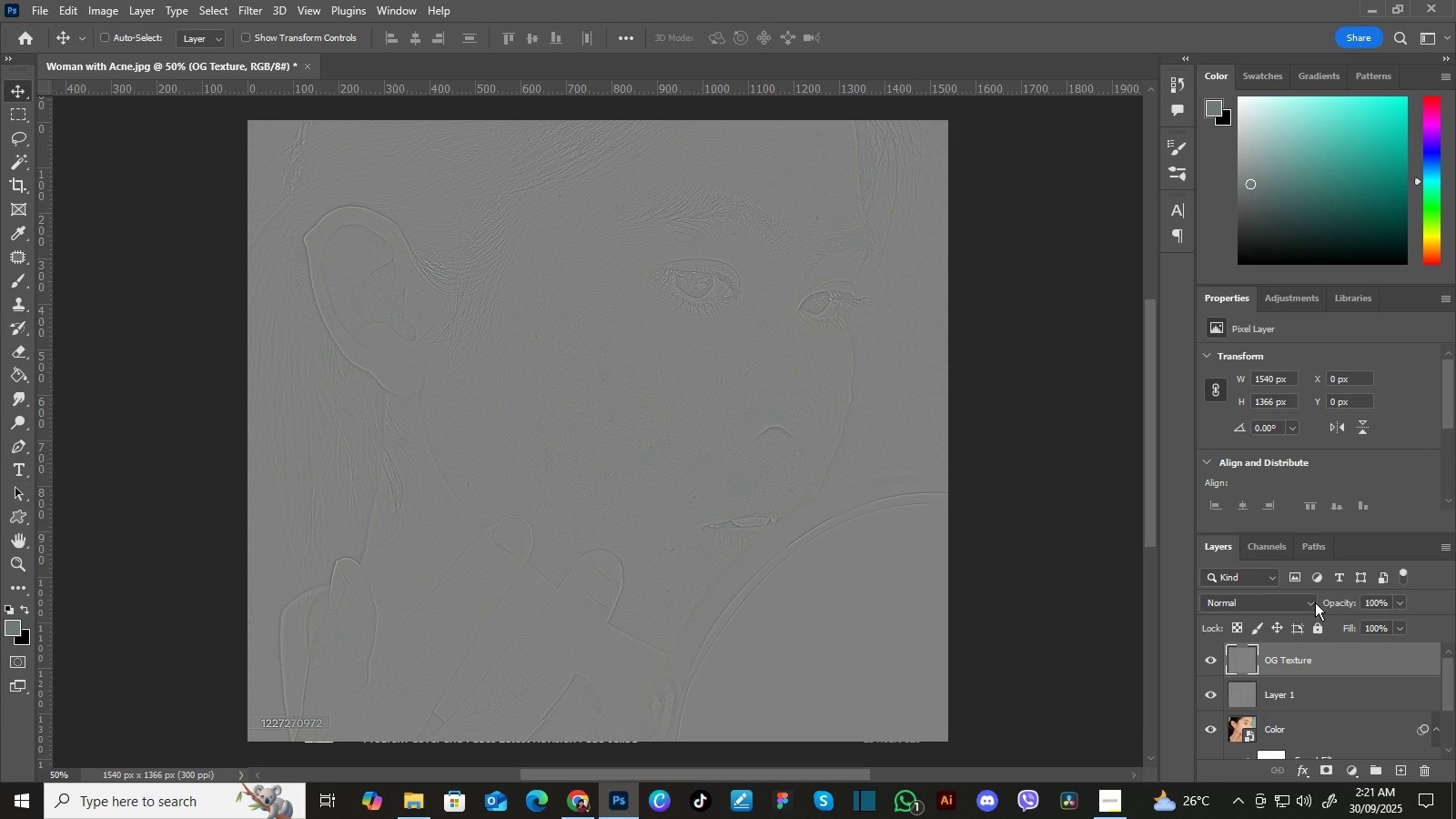 
left_click([1309, 602])
 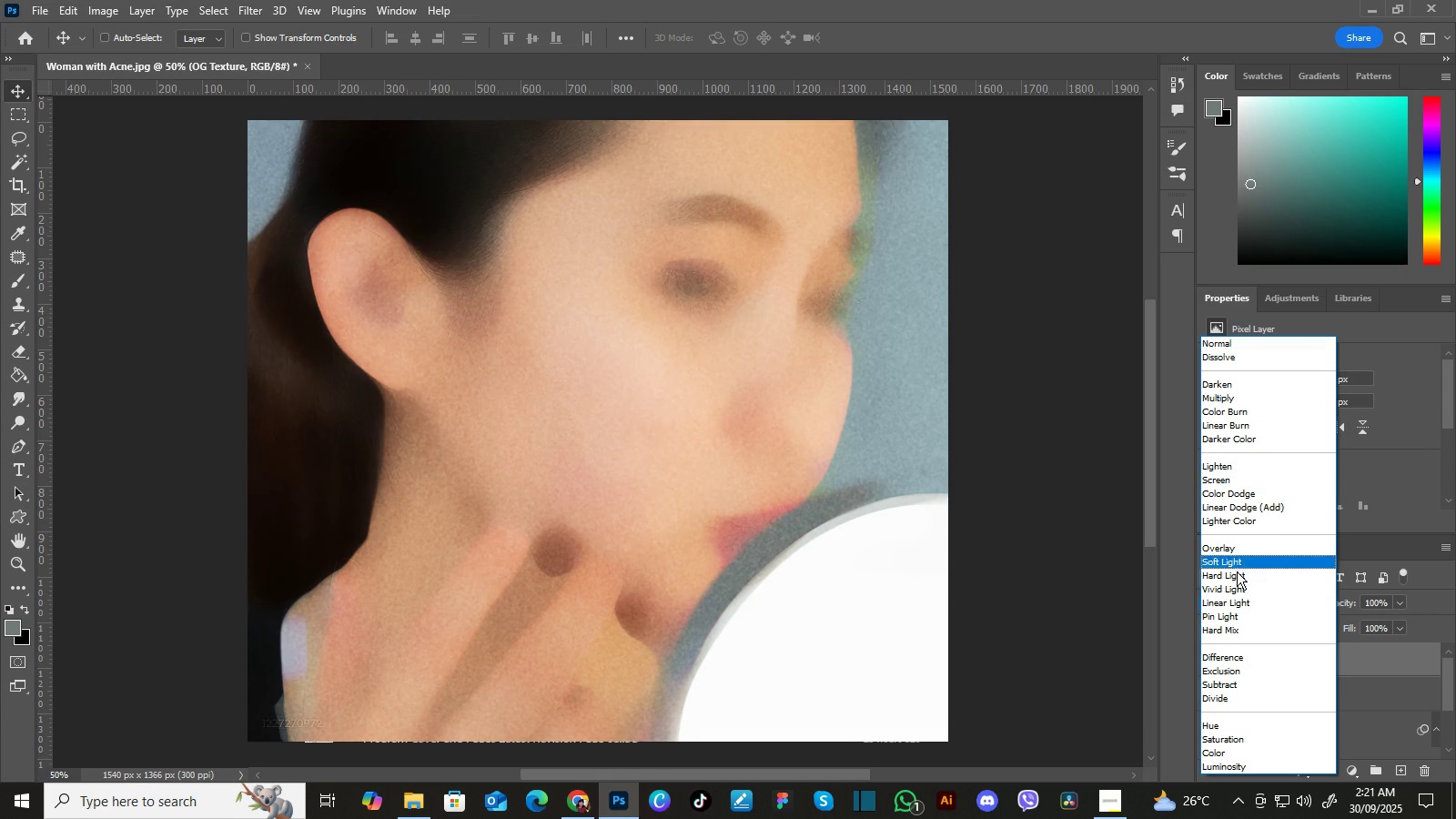 
left_click([1237, 601])
 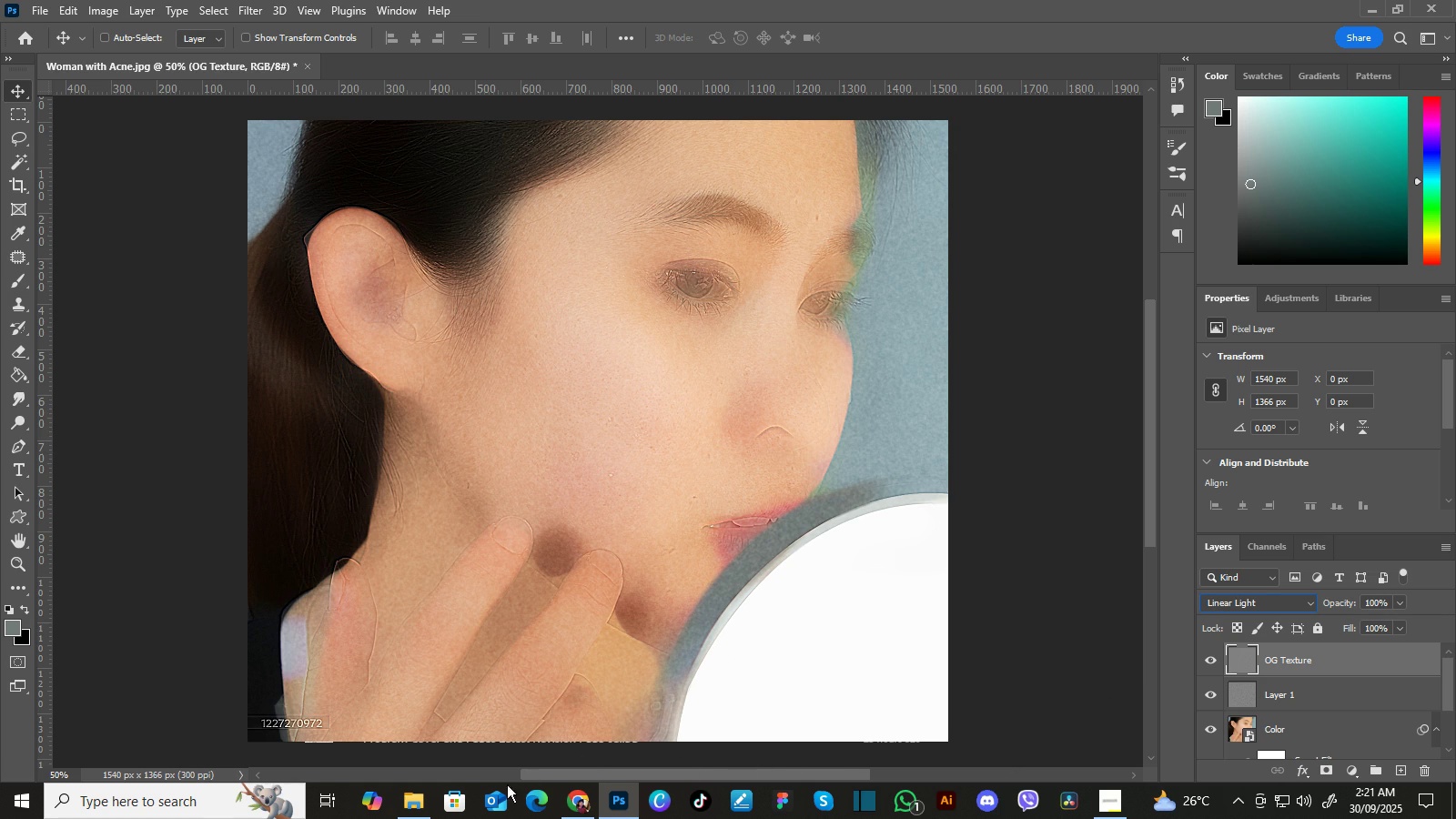 
left_click([582, 804])
 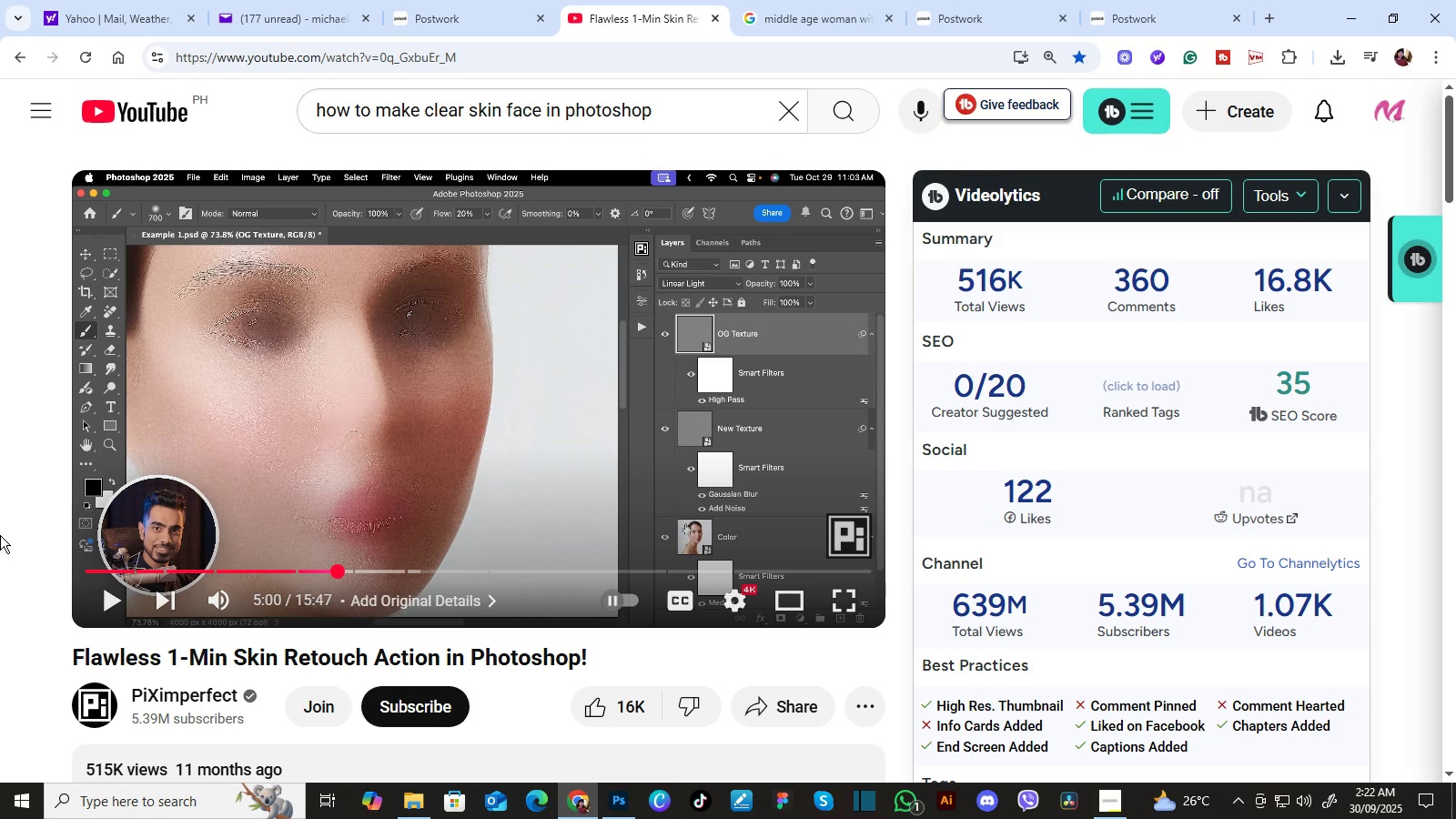 
key(Space)
 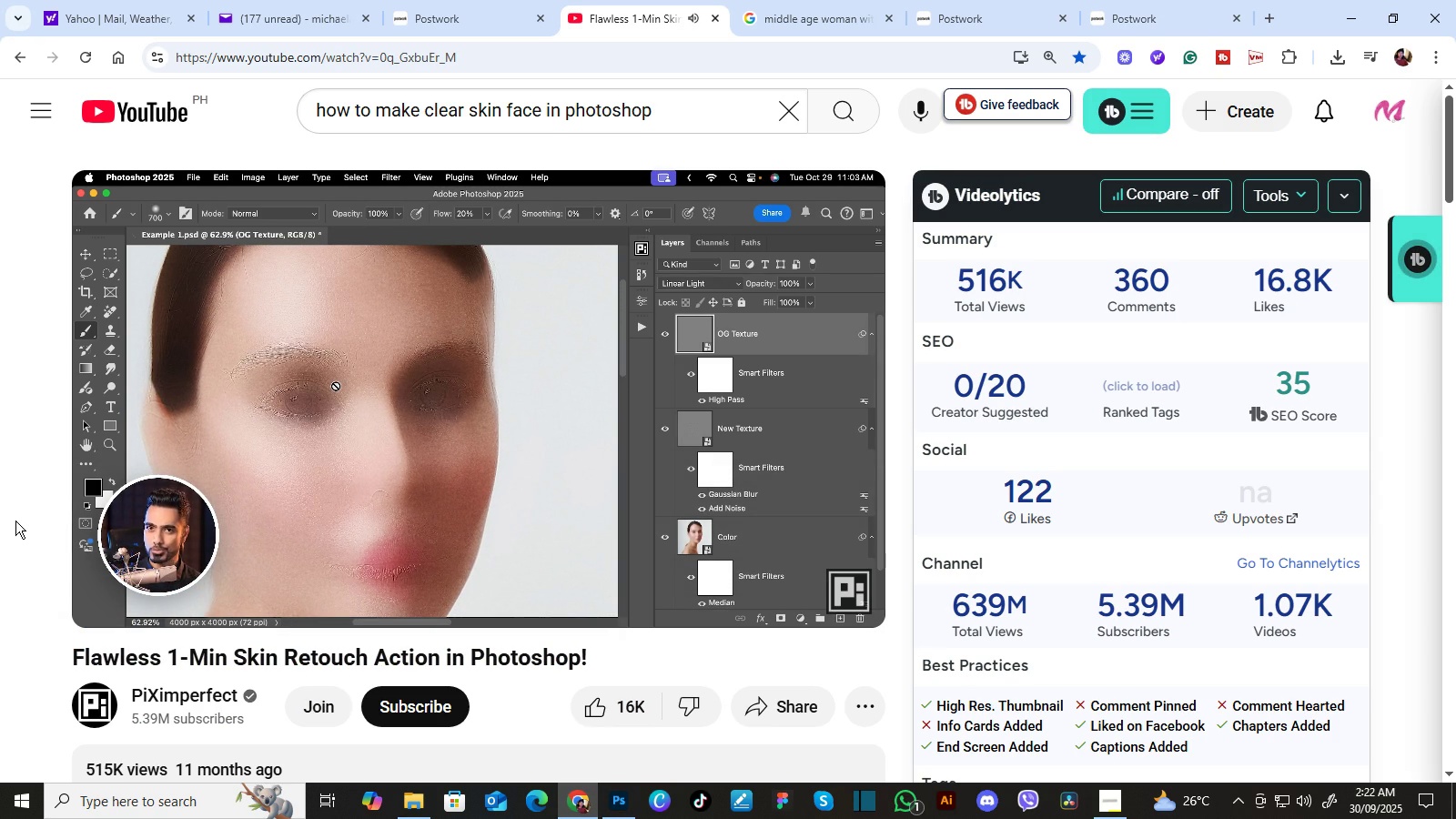 
wait(12.23)
 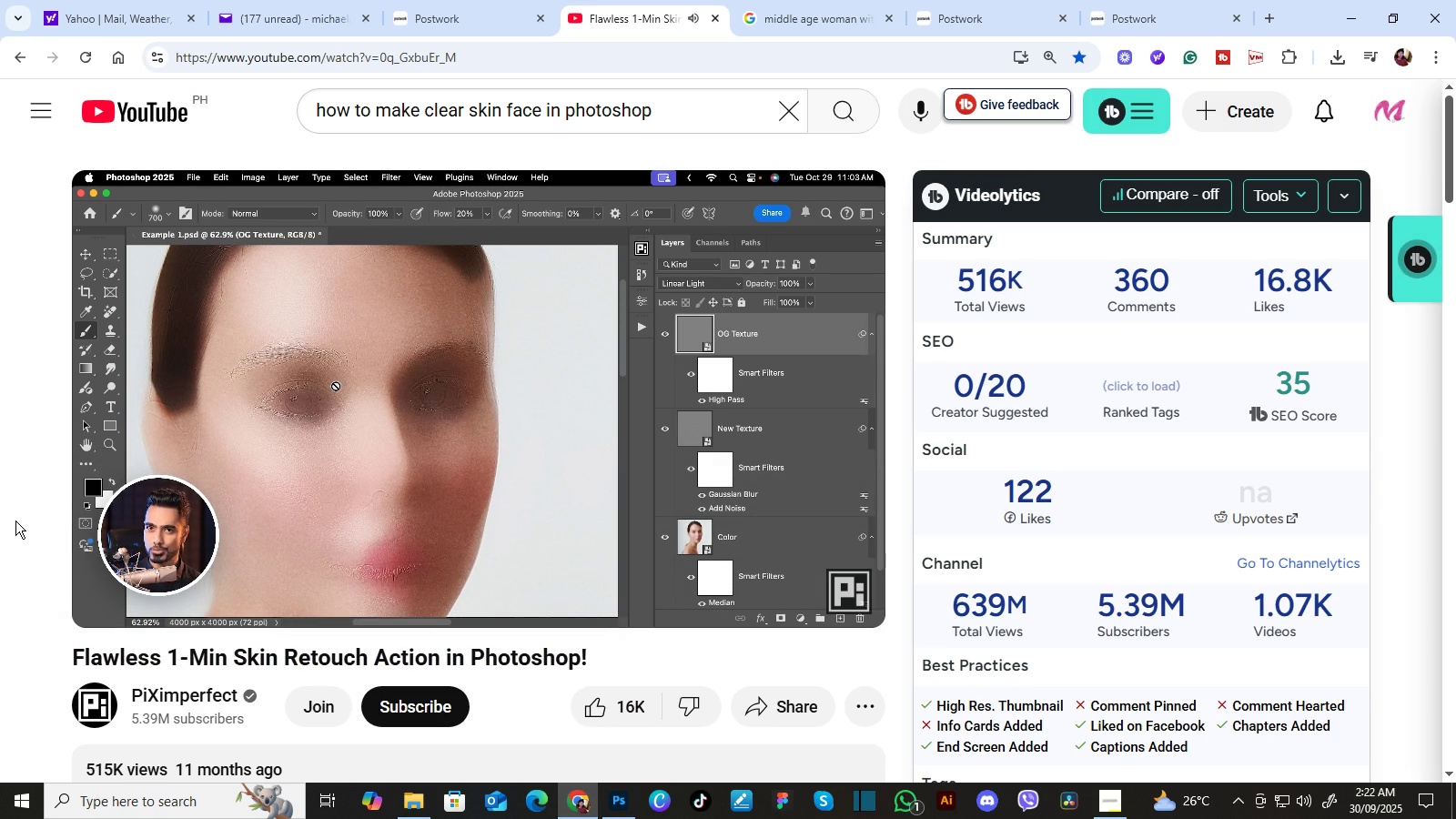 
left_click([109, 602])
 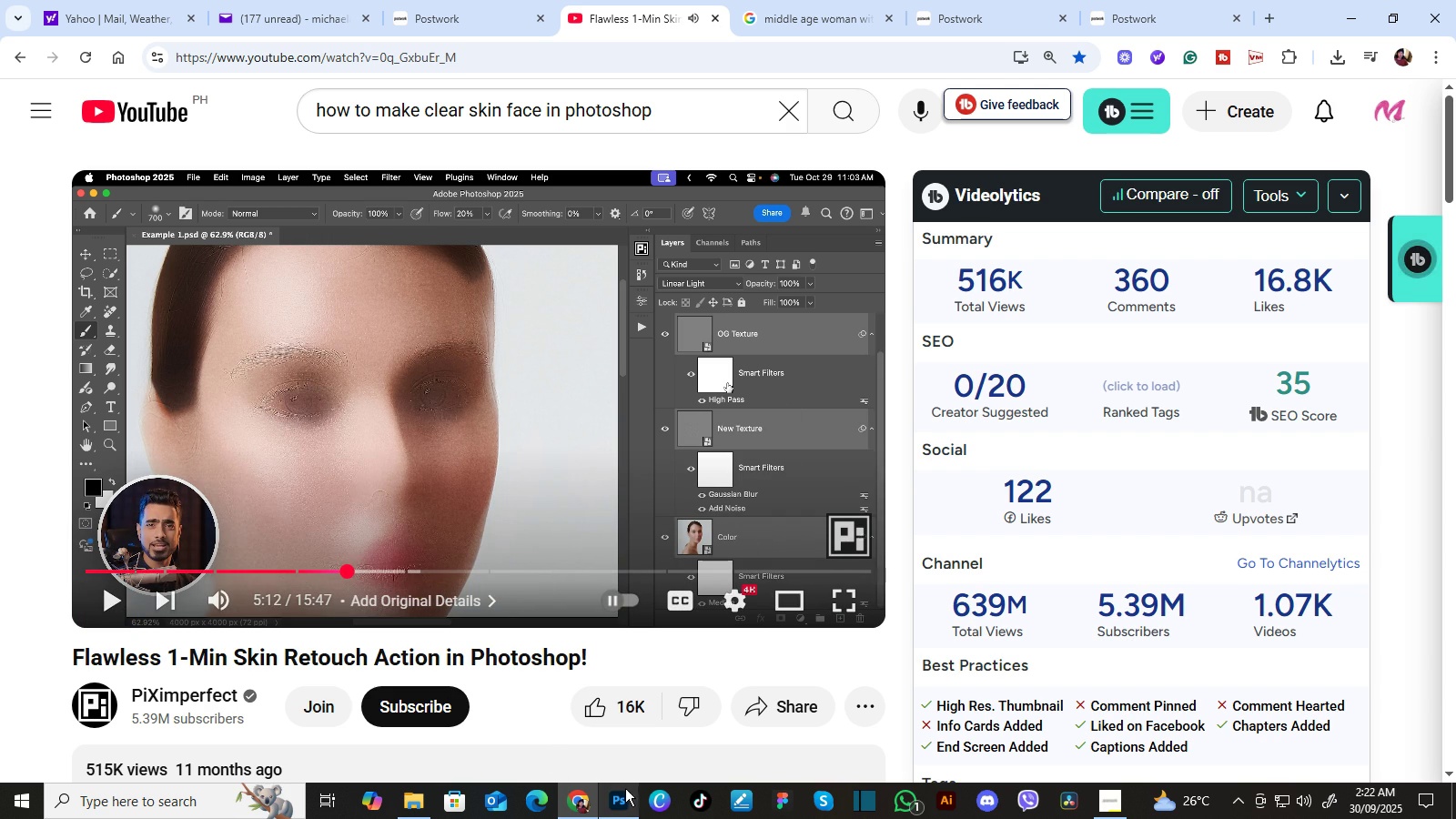 
left_click([626, 789])